 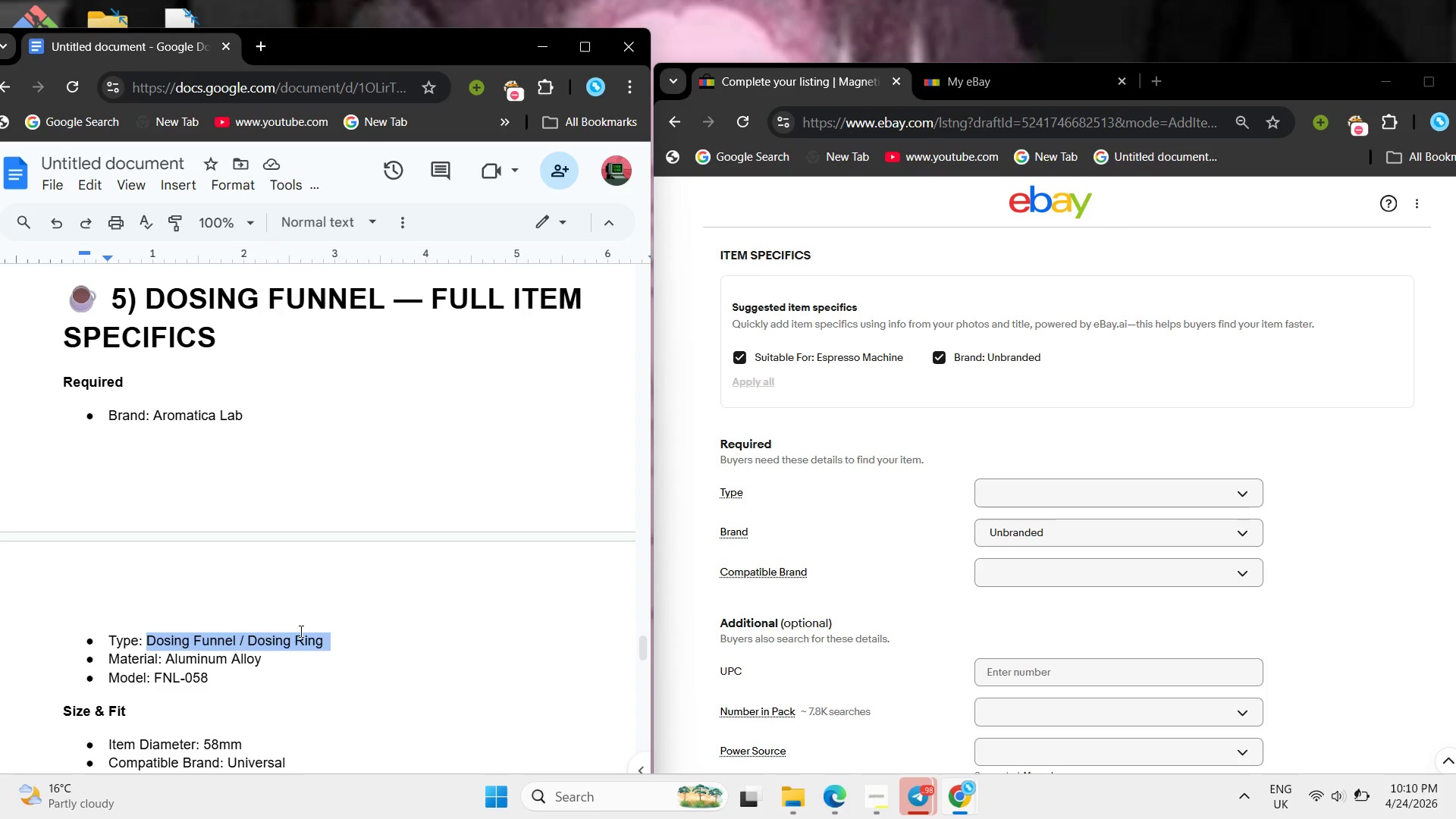 
right_click([285, 639])
 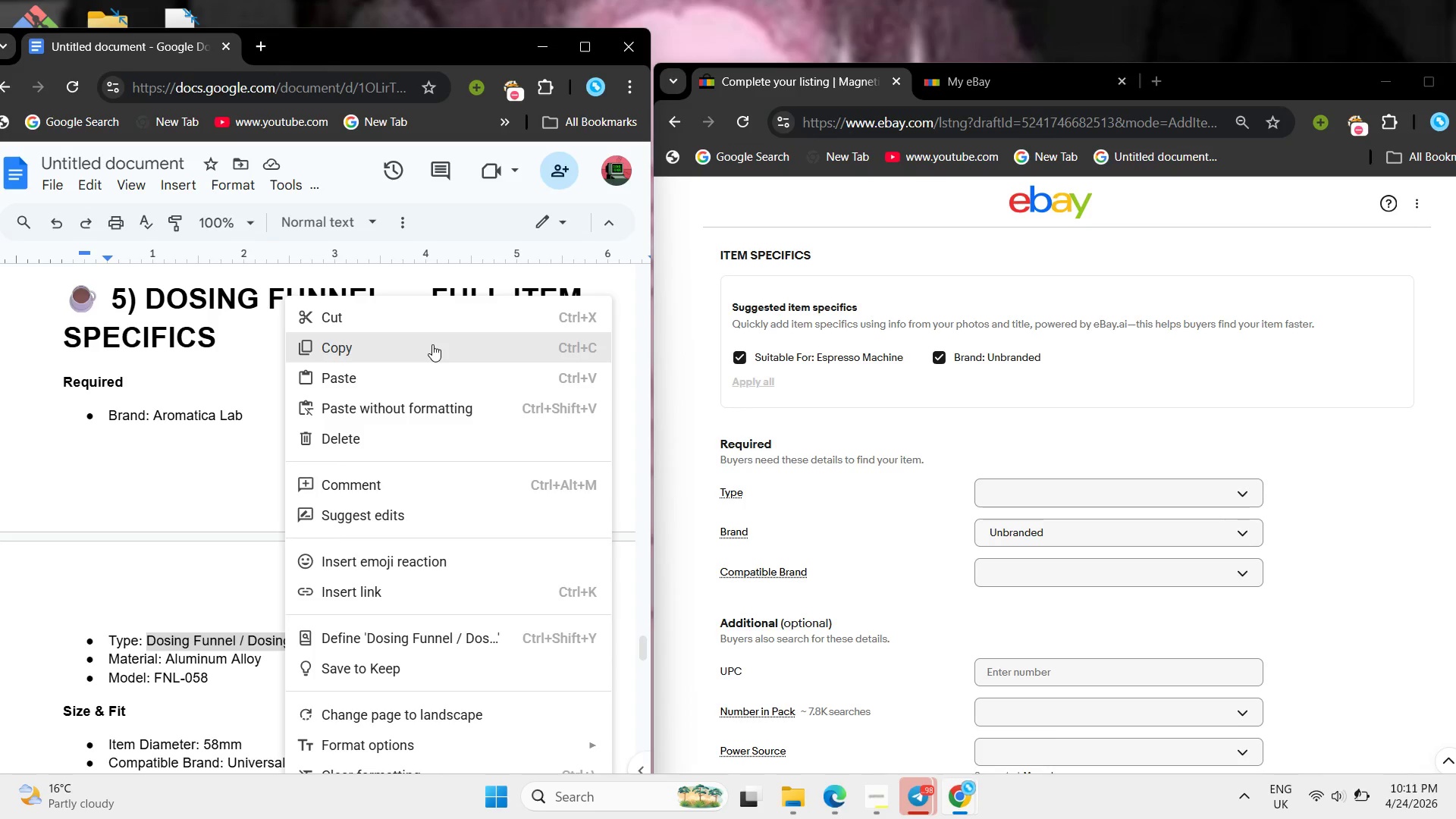 
left_click([432, 344])
 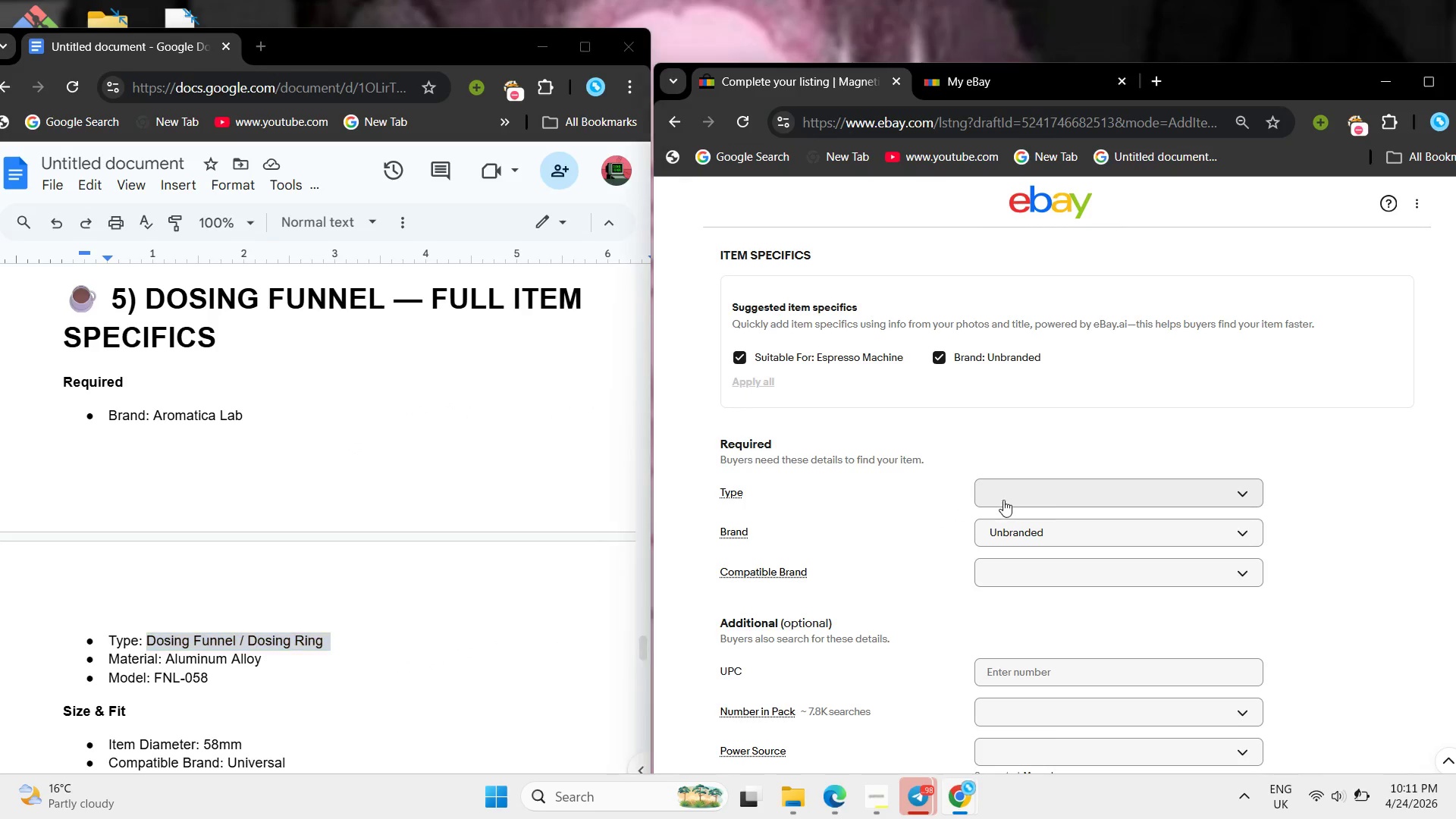 
left_click([1003, 500])
 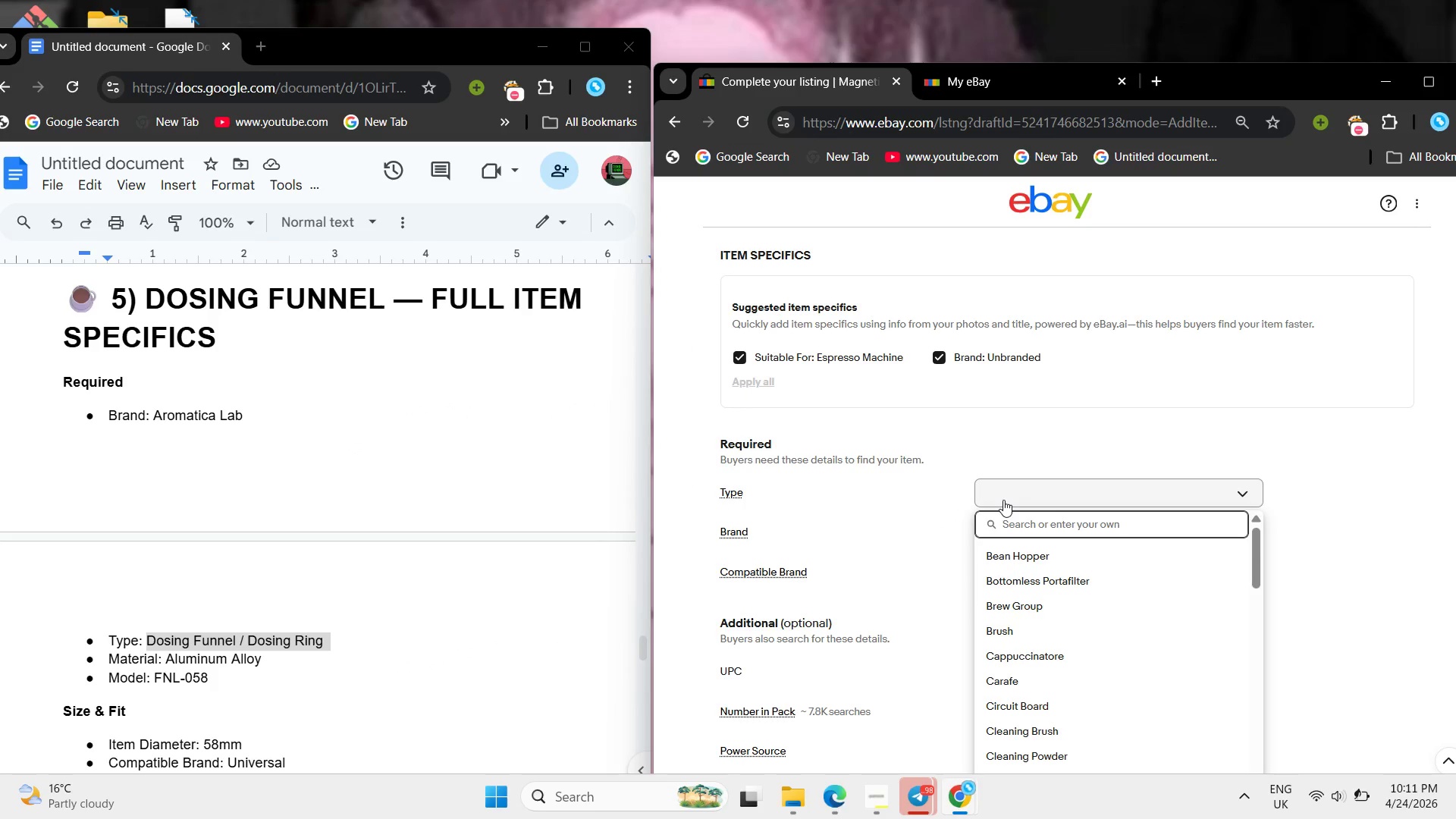 
key(Shift+V)
 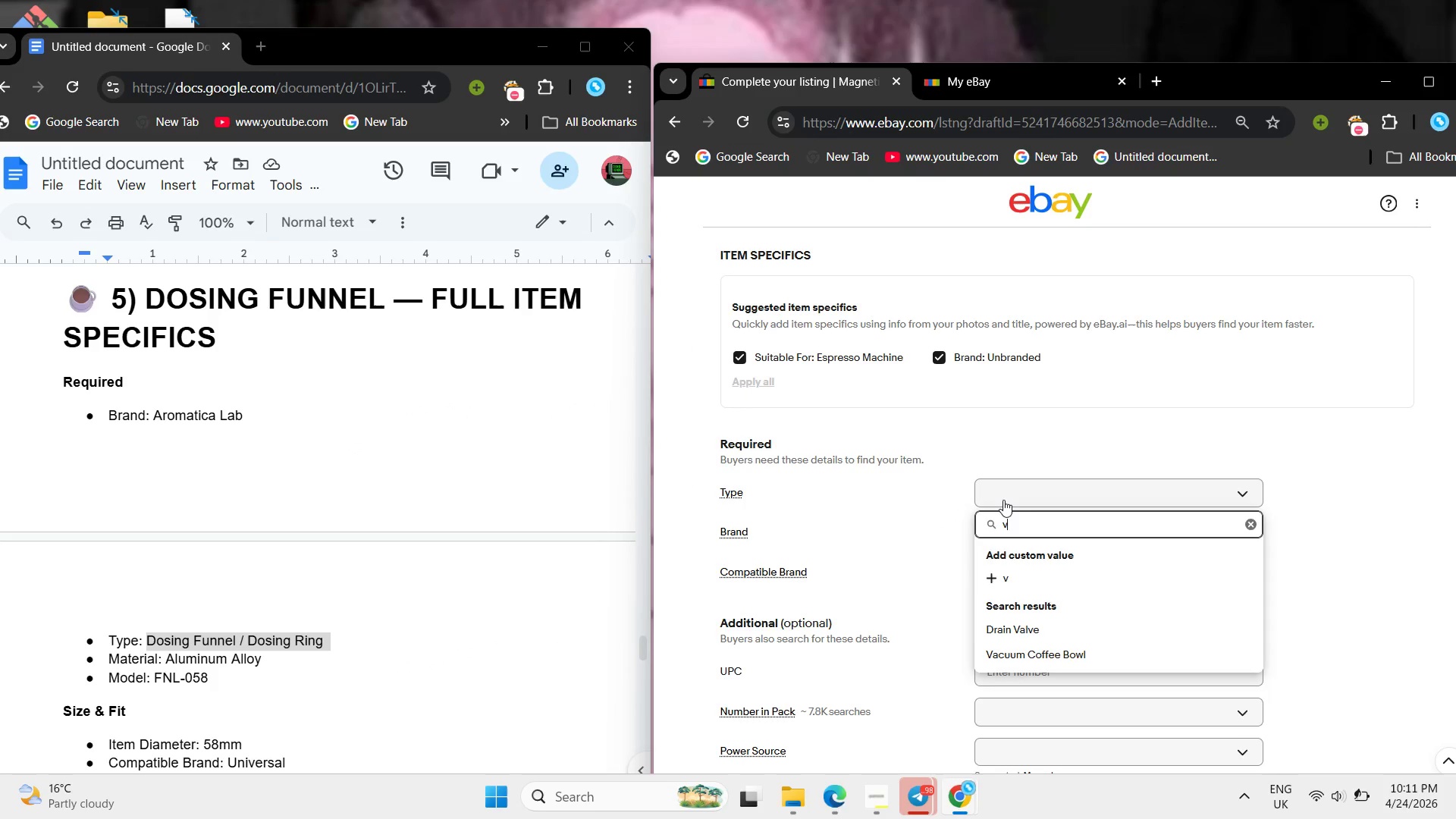 
key(Backspace)
 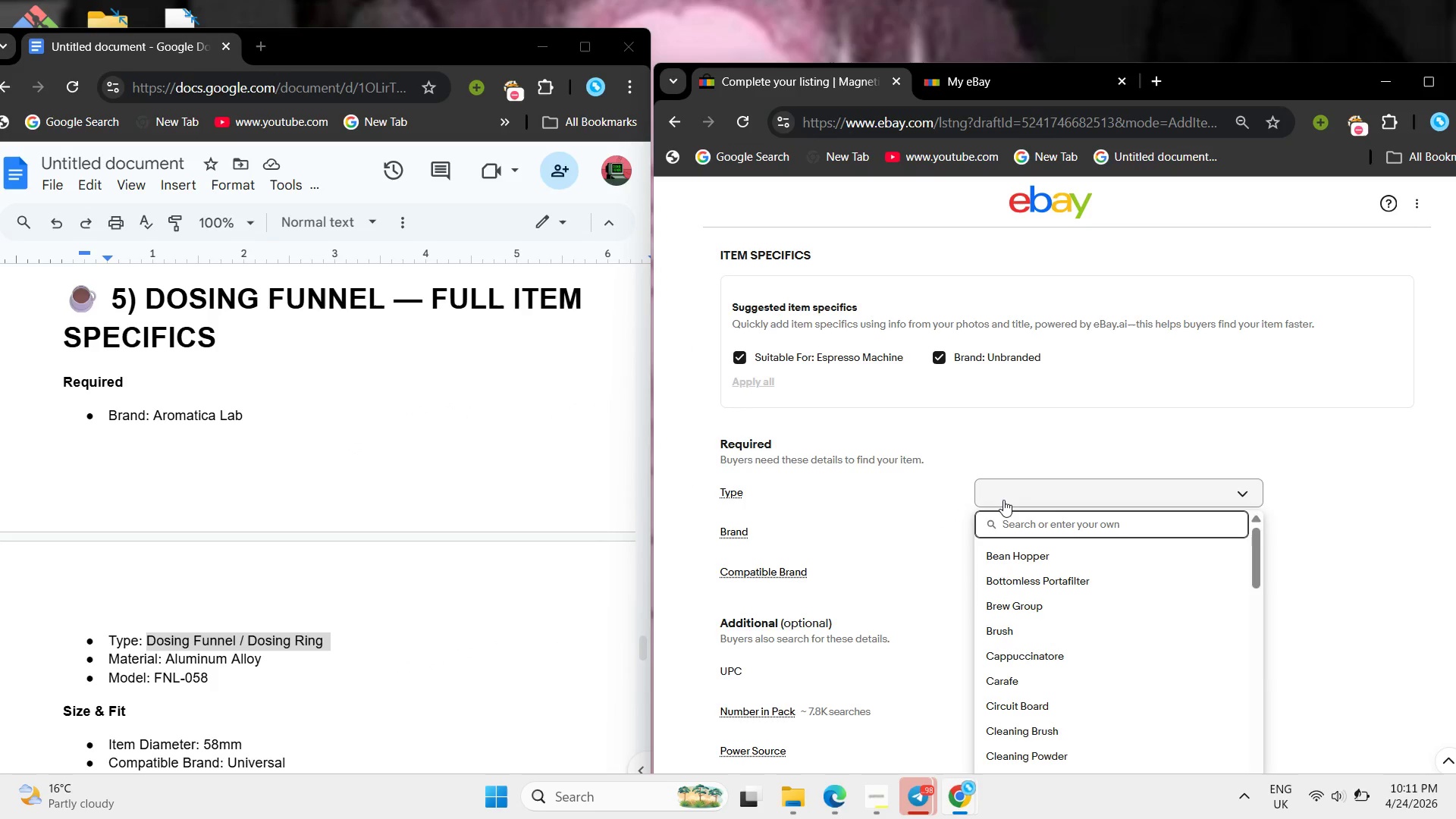 
key(Control+V)
 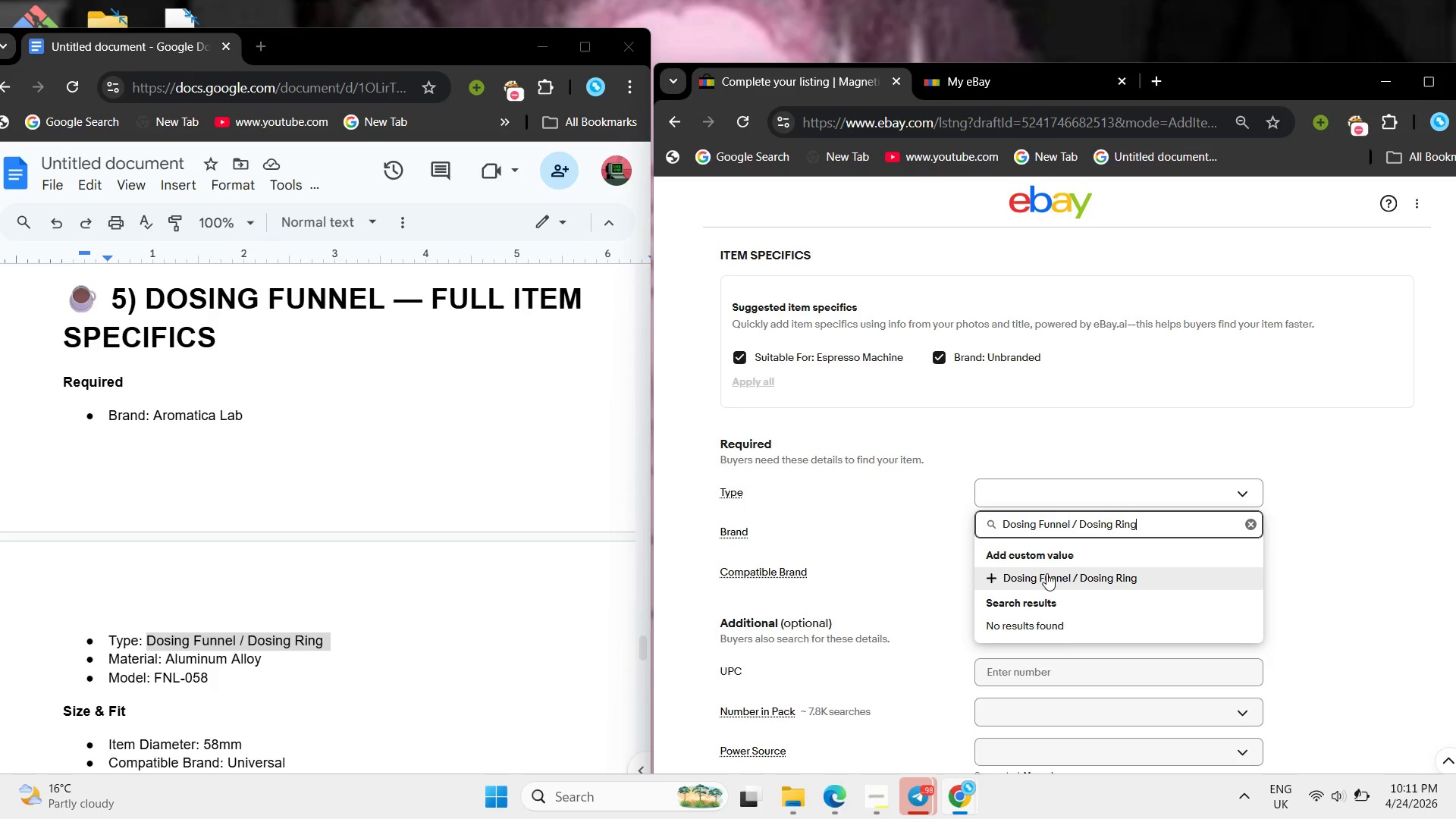 
left_click([1046, 573])
 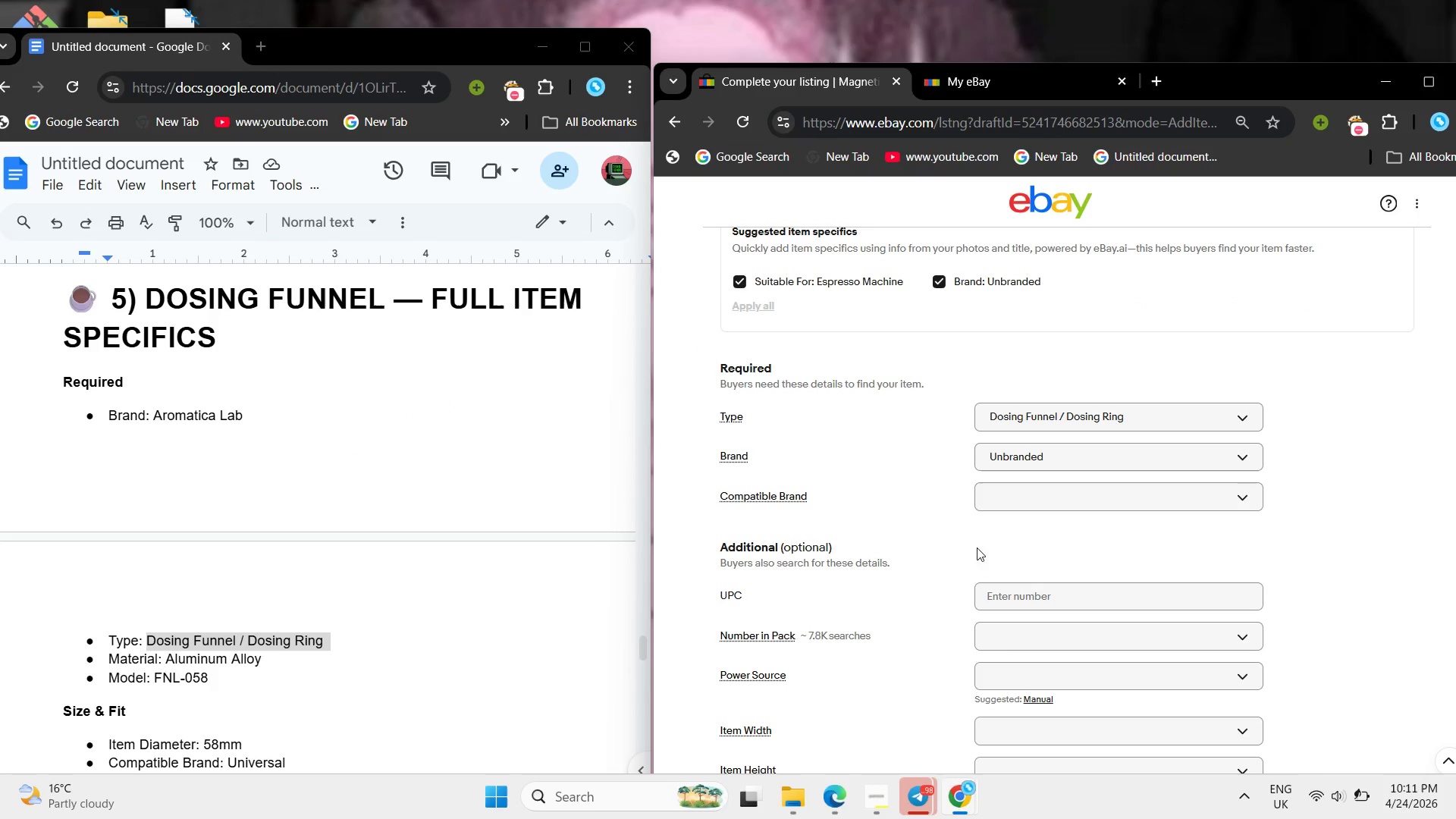 
left_click([416, 672])
 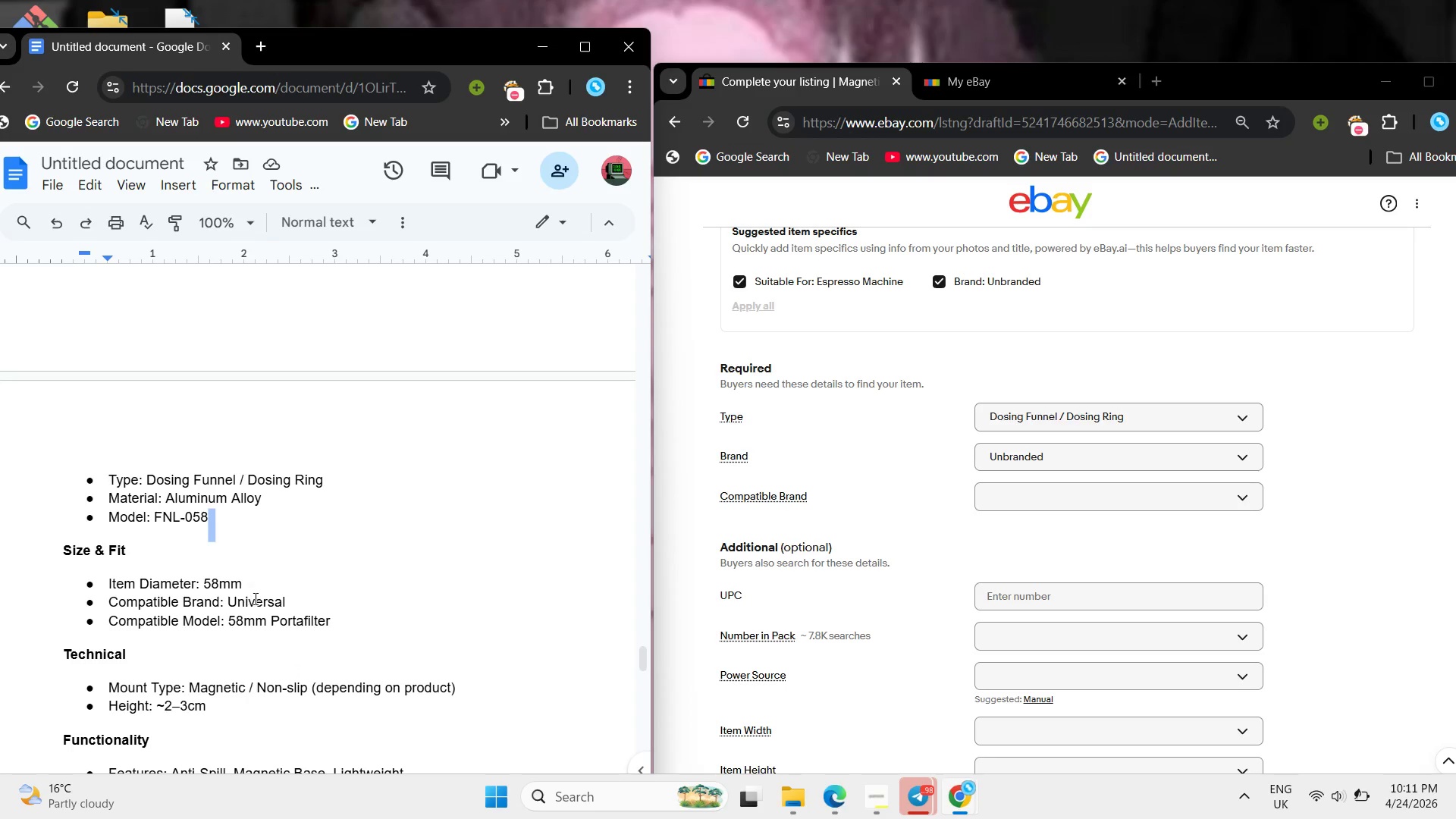 
left_click_drag(start_coordinate=[291, 598], to_coordinate=[224, 600])
 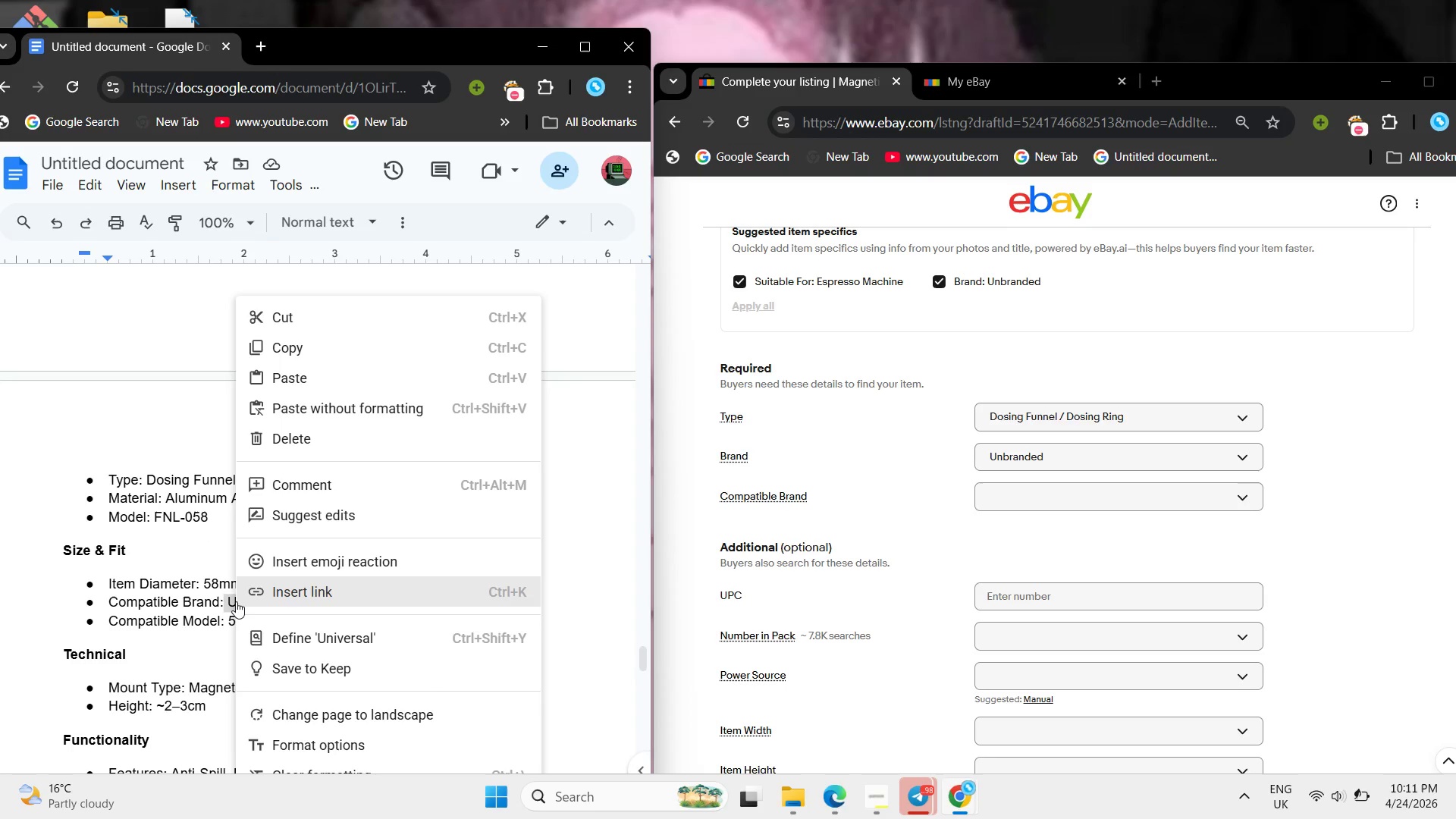 
right_click([236, 601])
 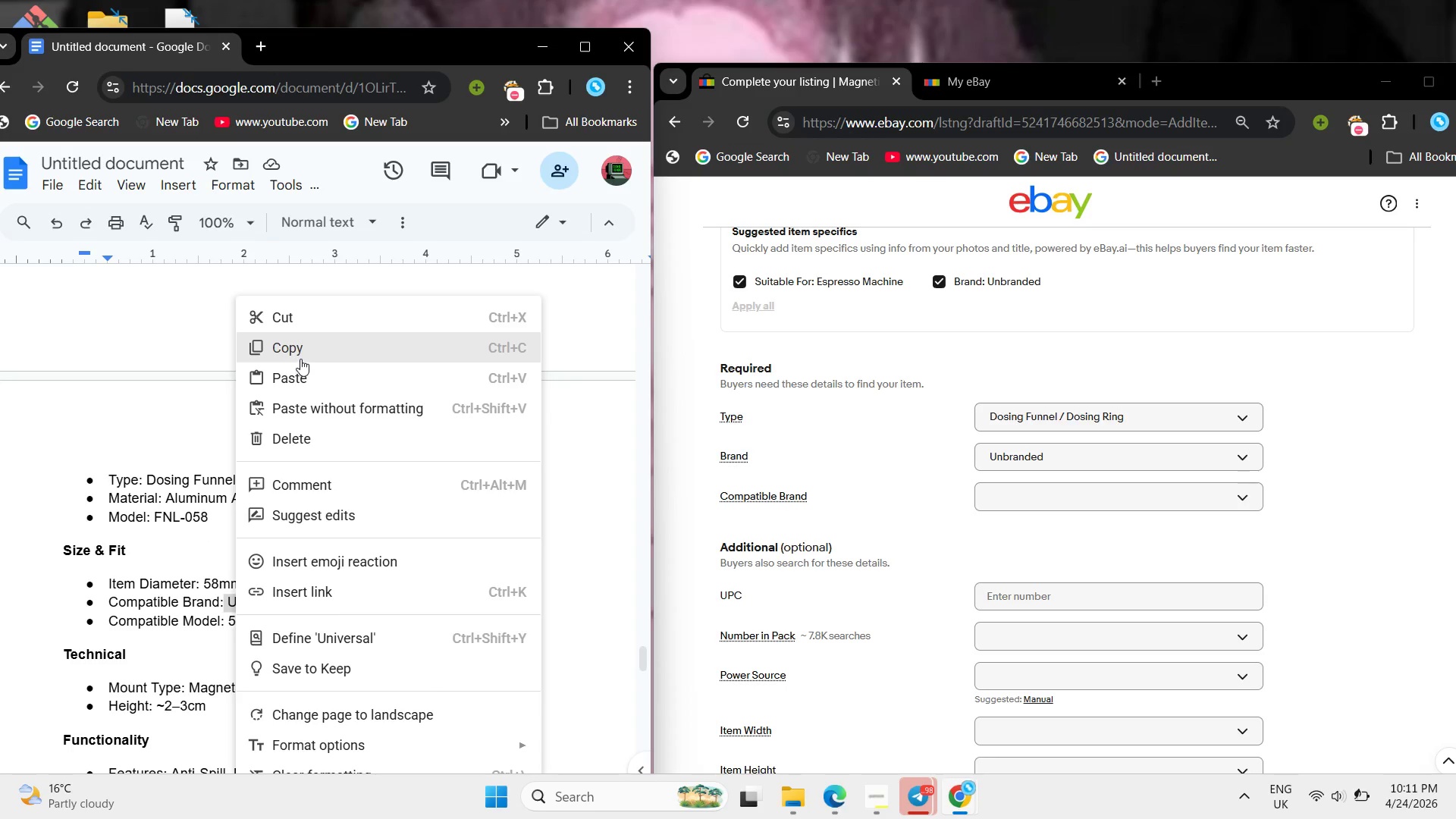 
left_click([300, 359])
 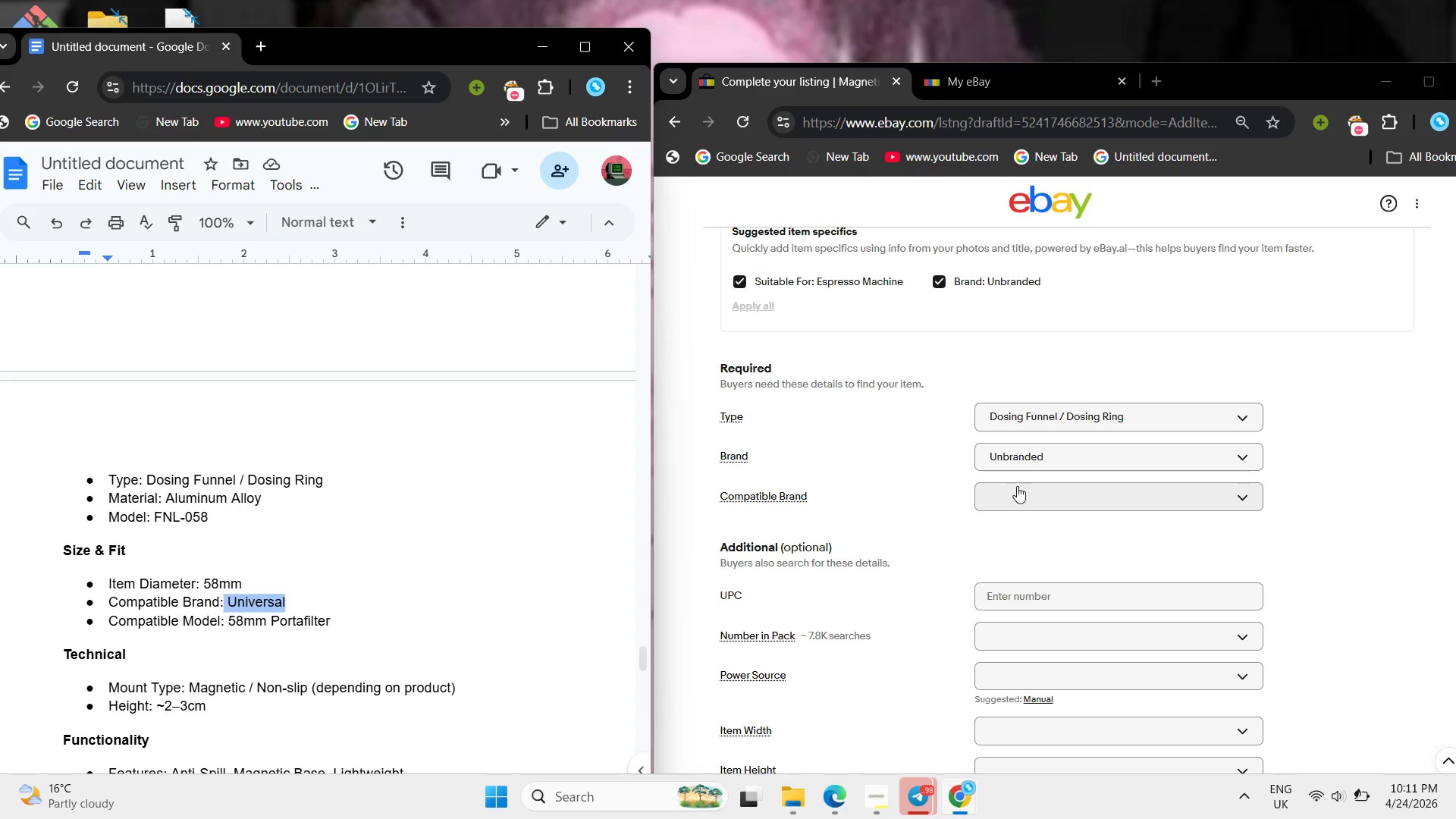 
left_click([1017, 486])
 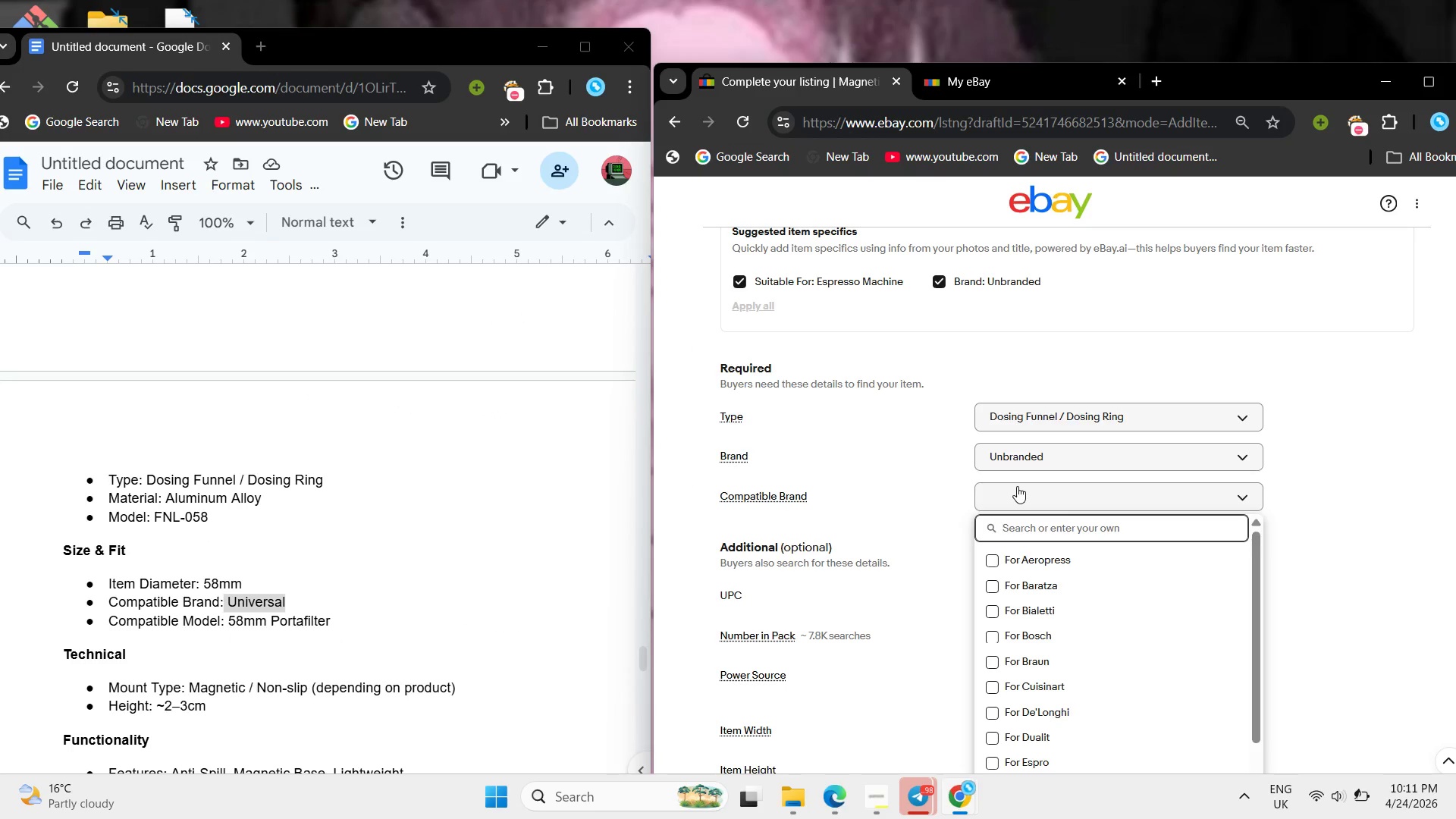 
key(Control+V)
 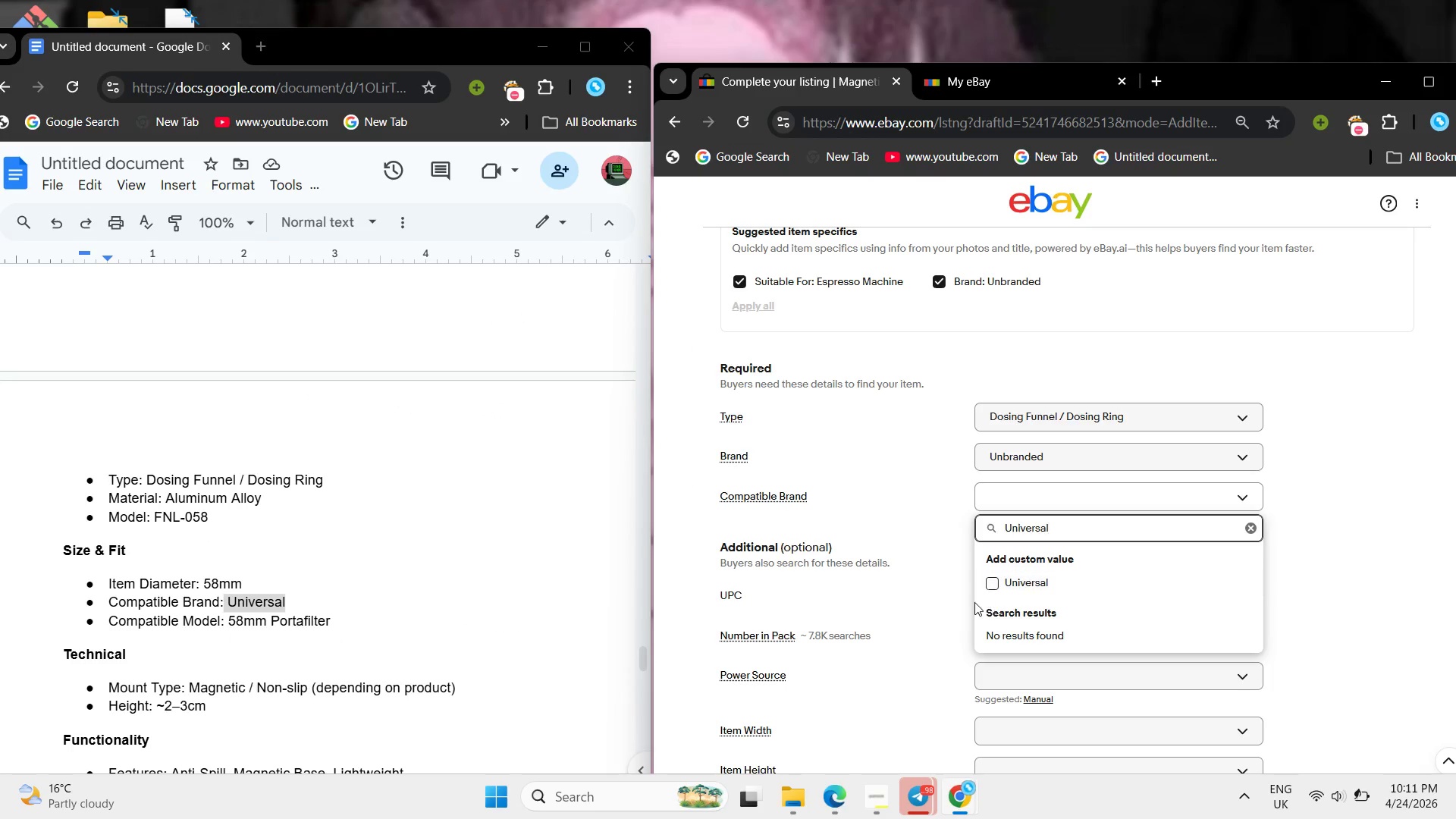 
left_click([994, 585])
 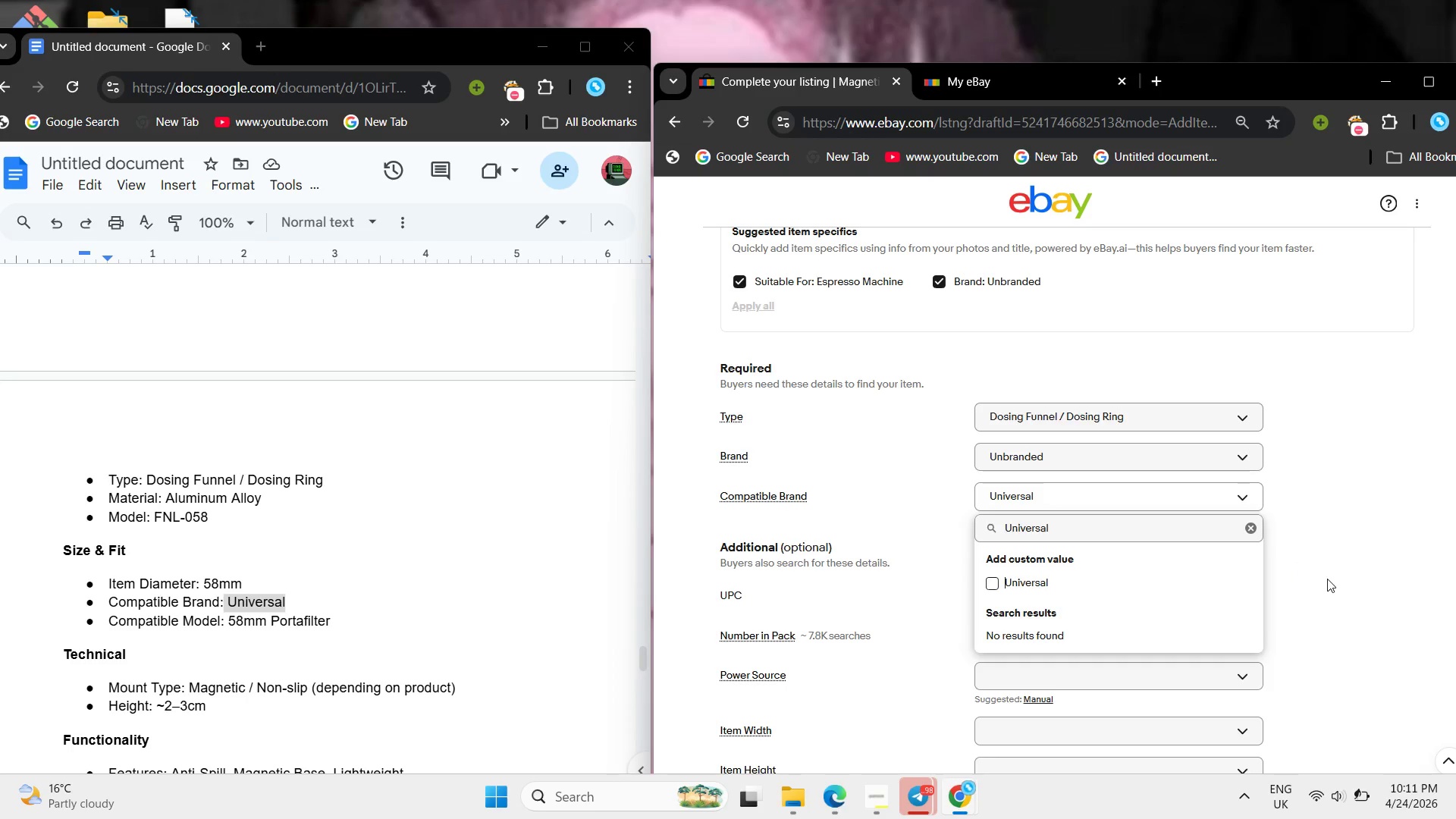 
left_click([1327, 579])
 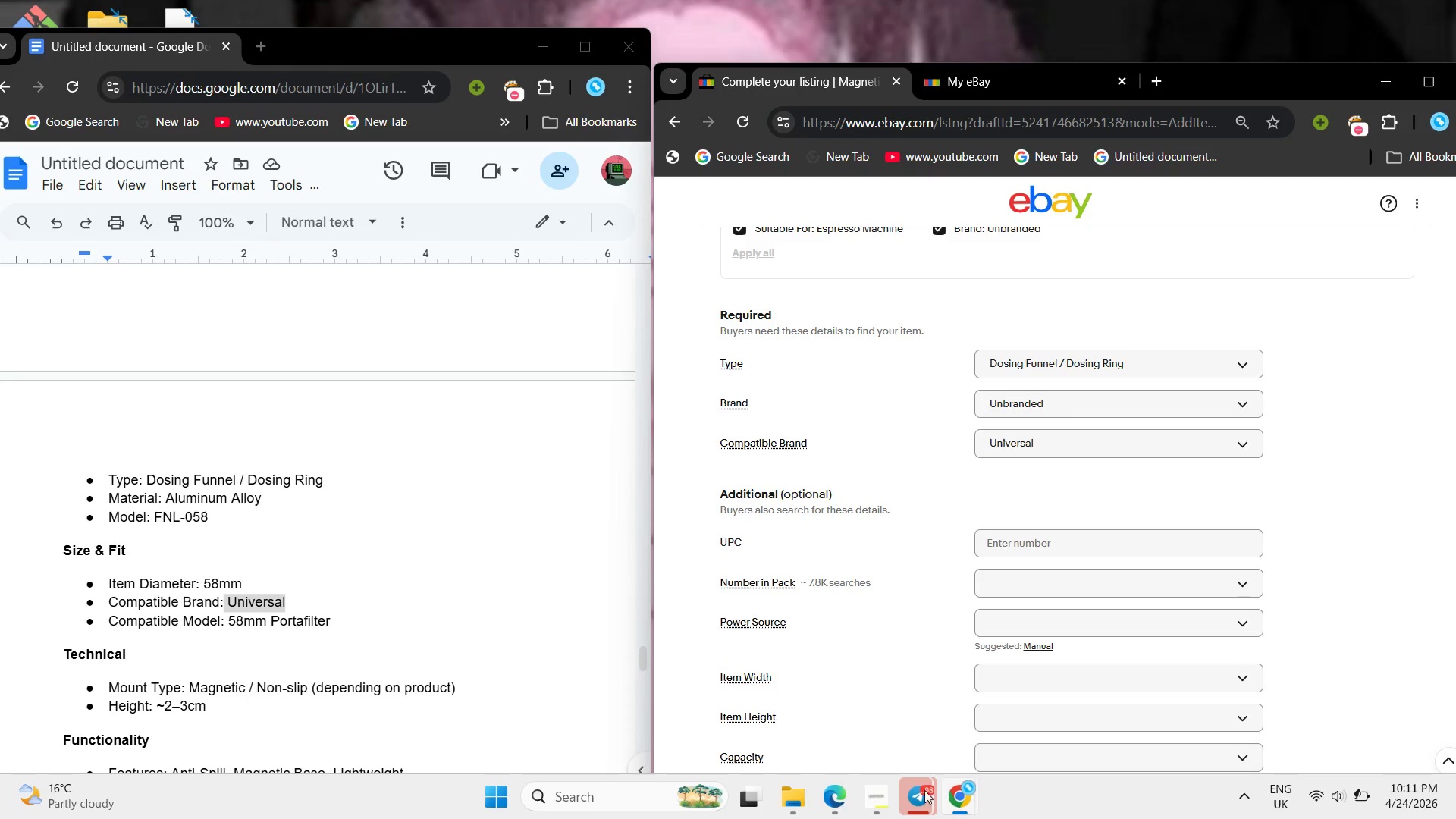 
left_click([890, 789])